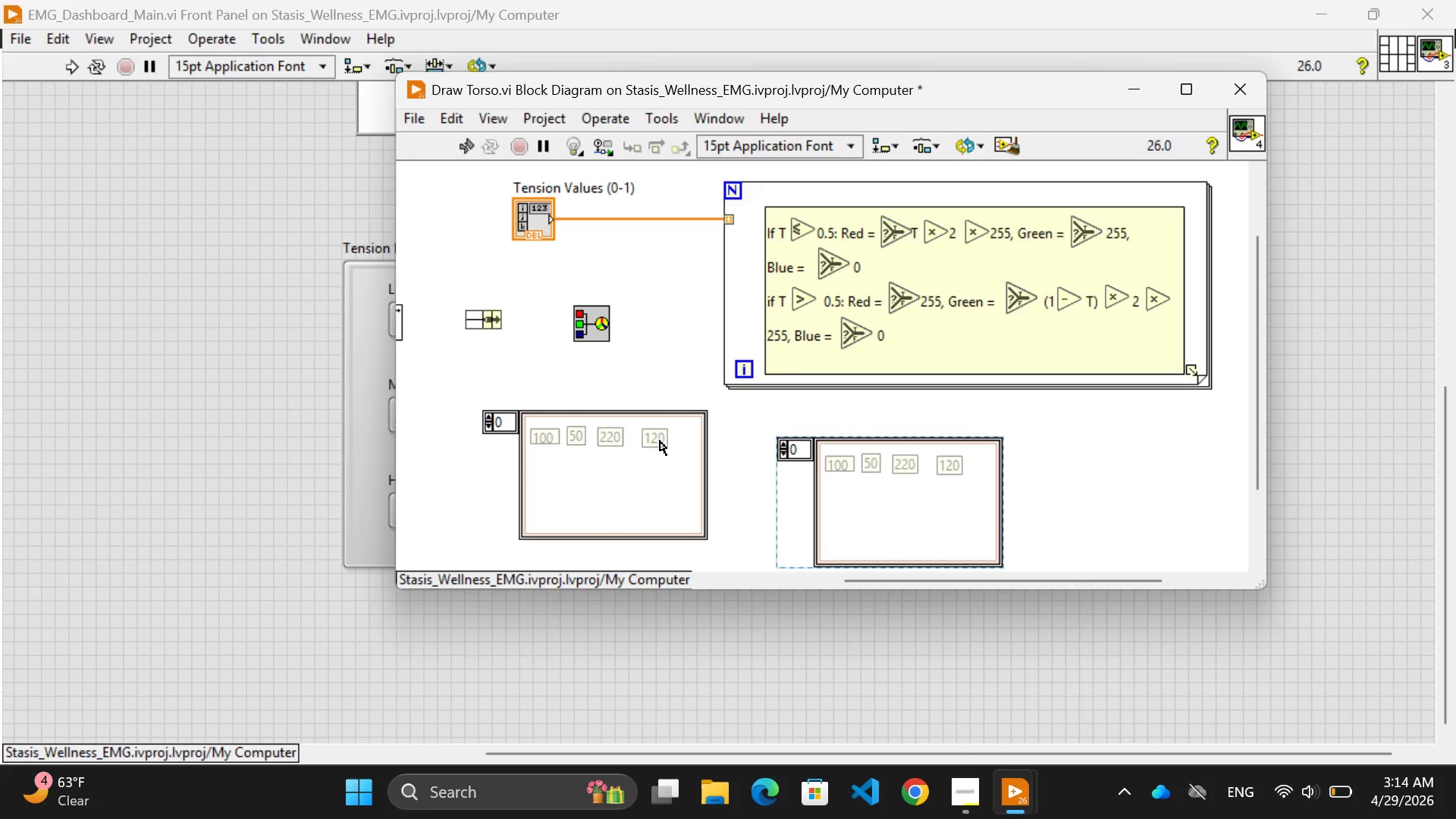 
key(Control+Z)
 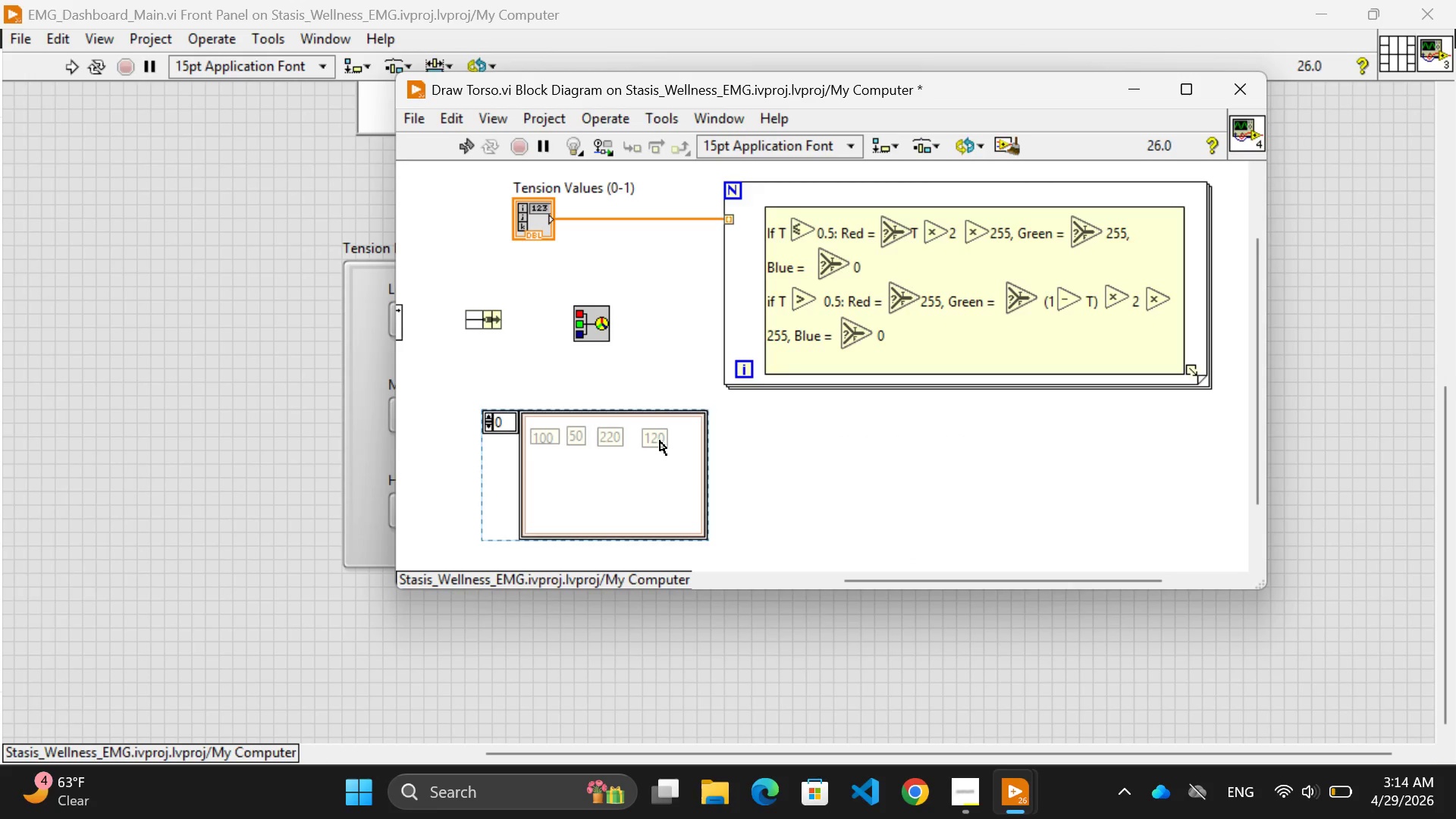 
key(Control+Z)
 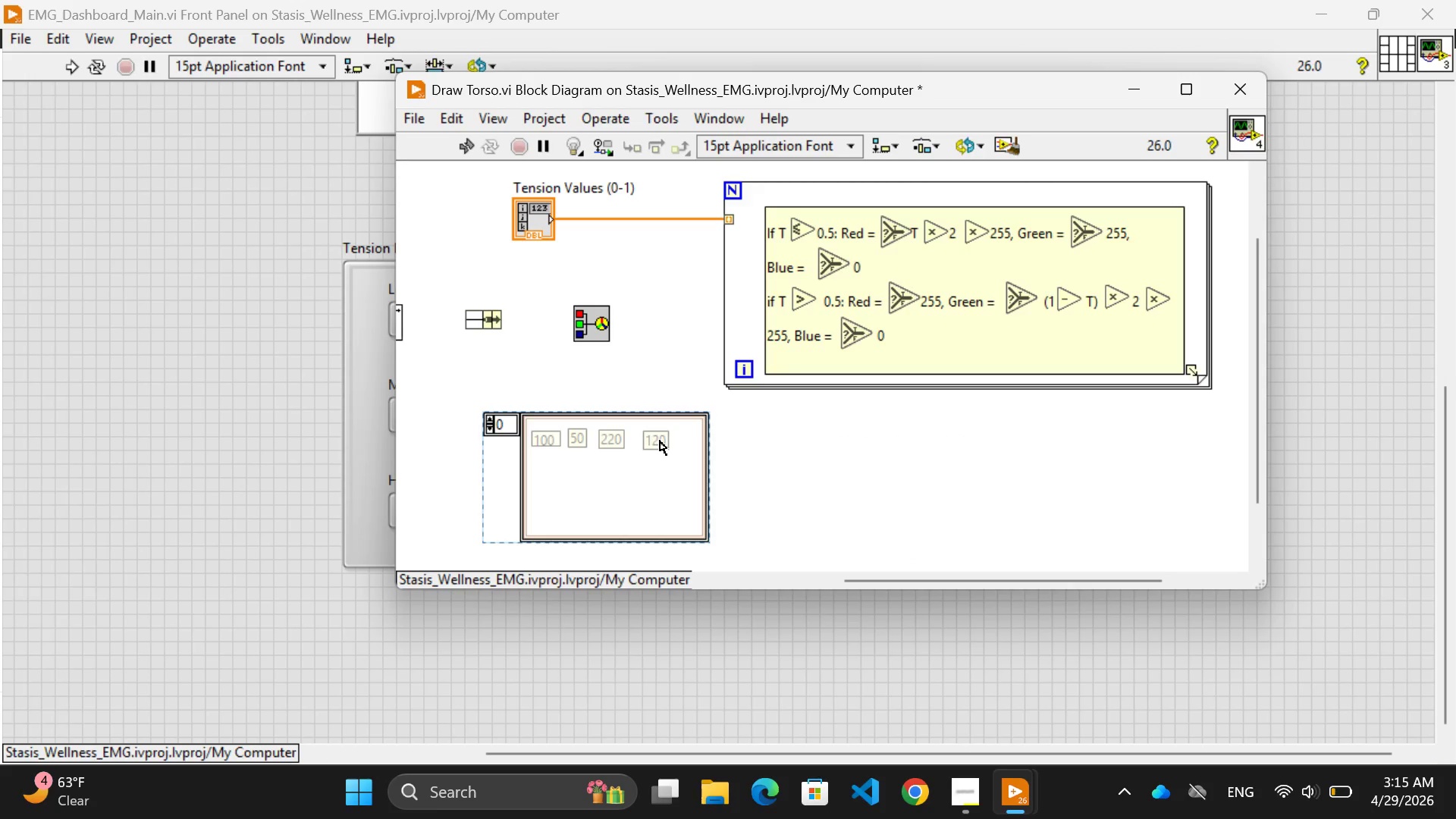 
key(Control+Z)
 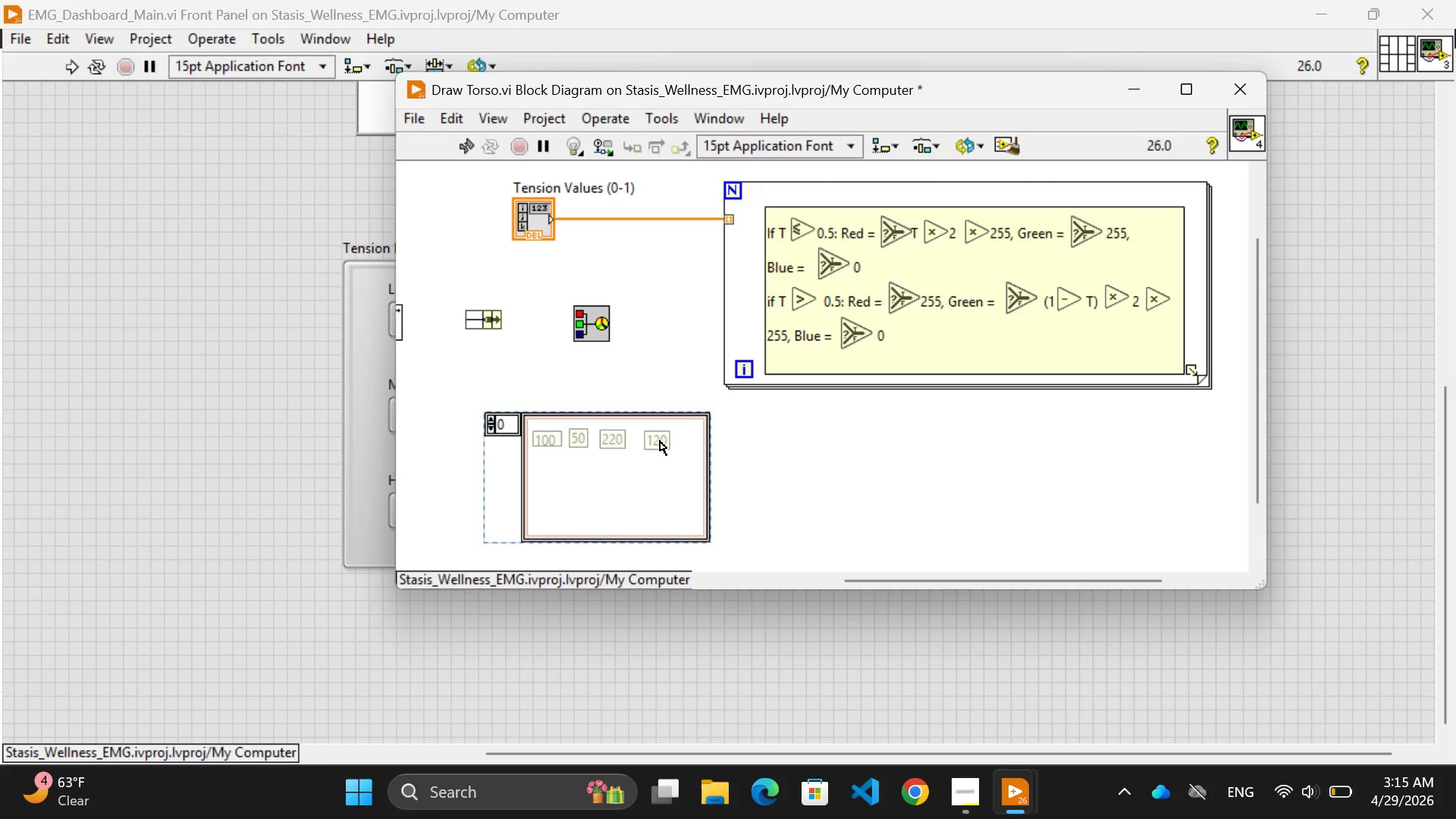 
key(Control+Z)
 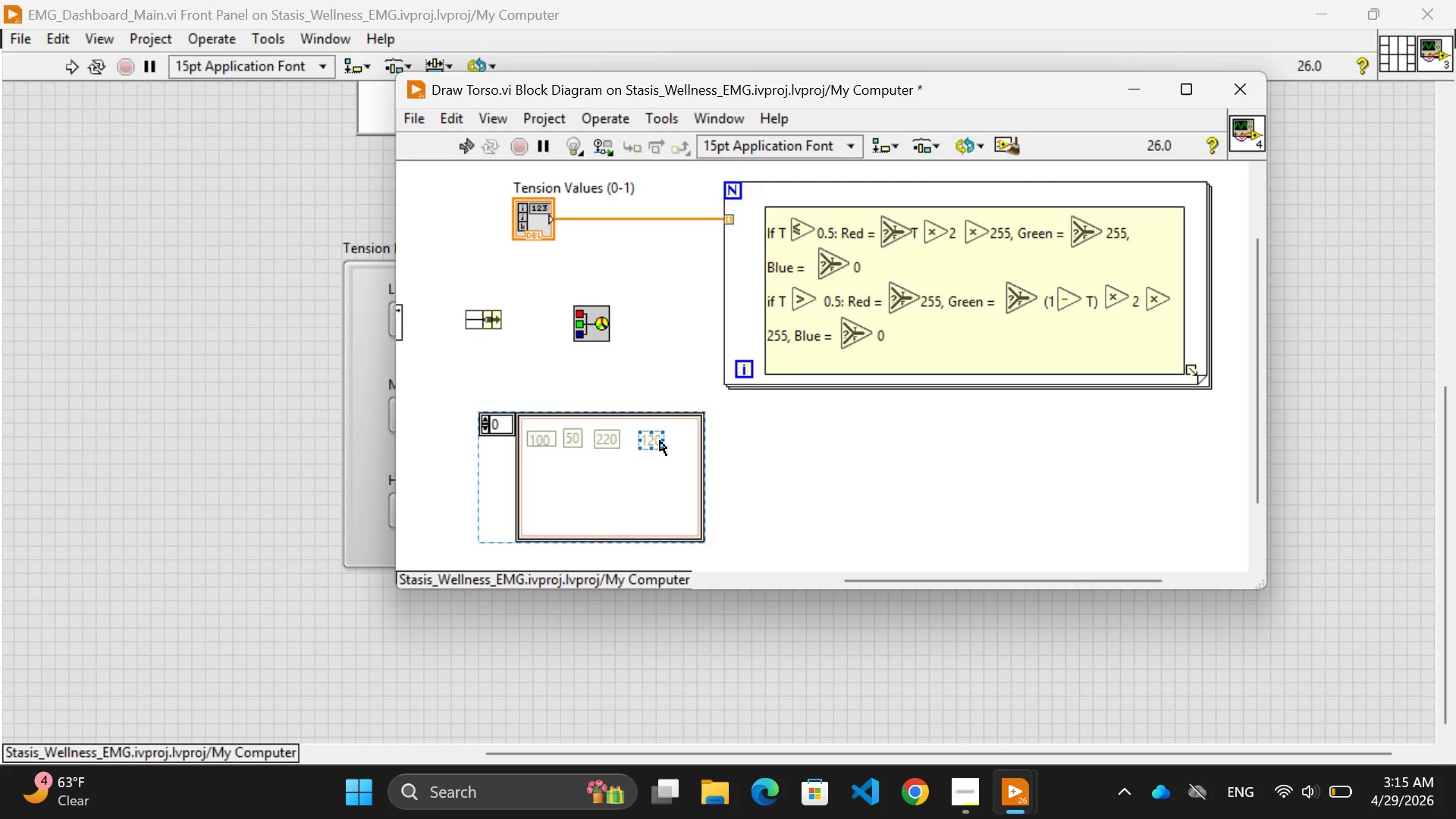 
key(Backspace)
 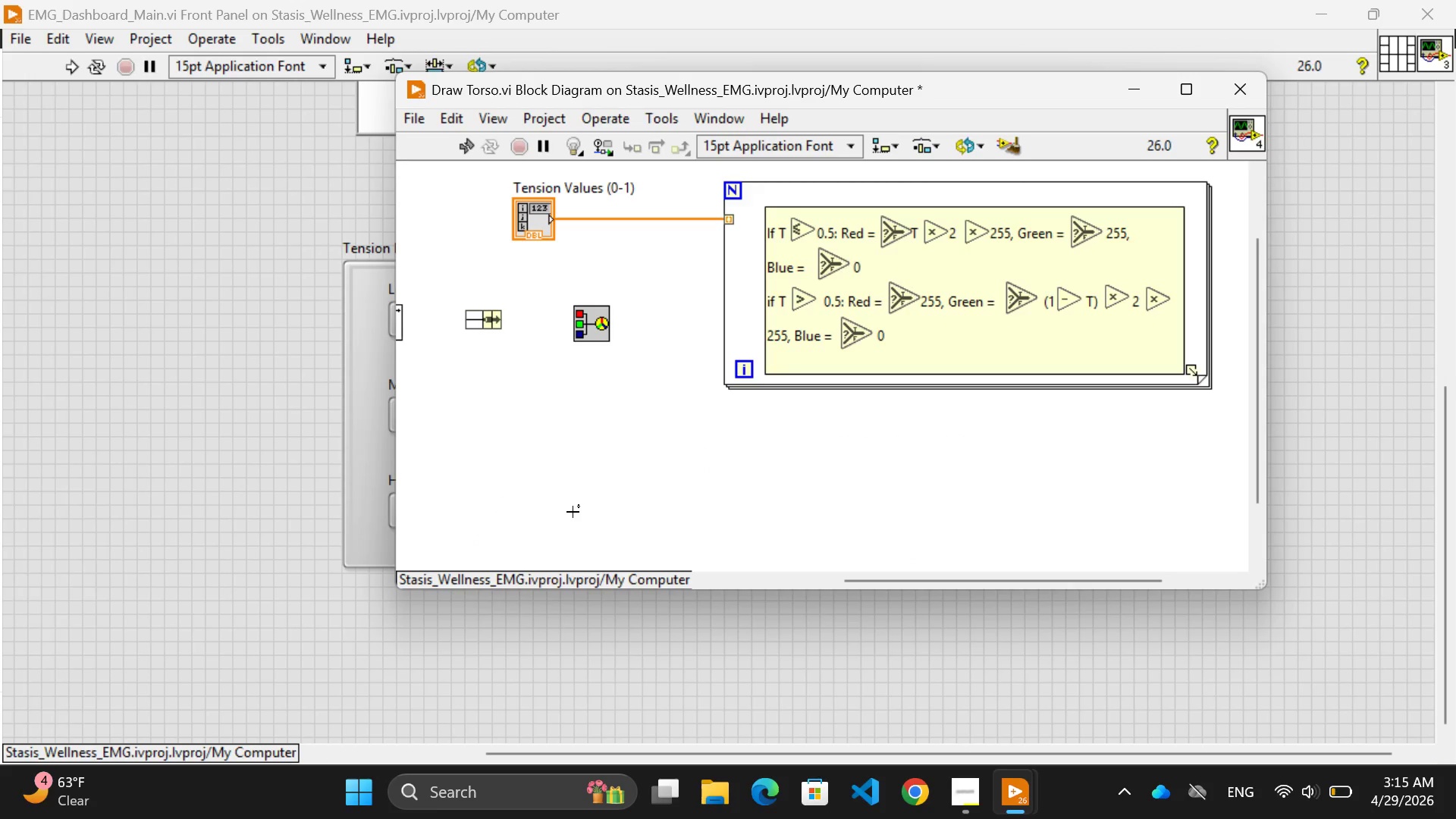 
key(Control+Z)
 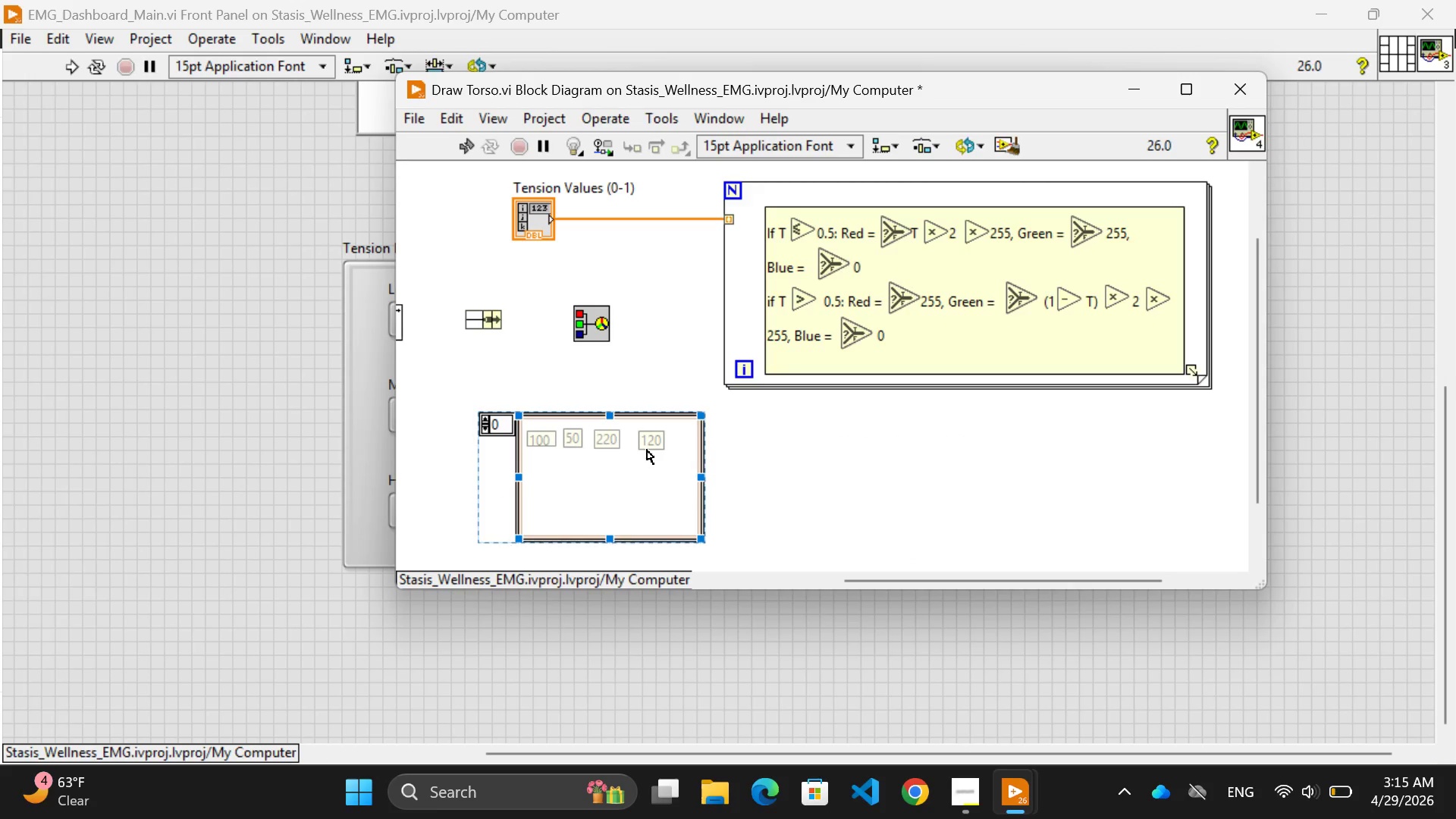 
left_click([647, 449])
 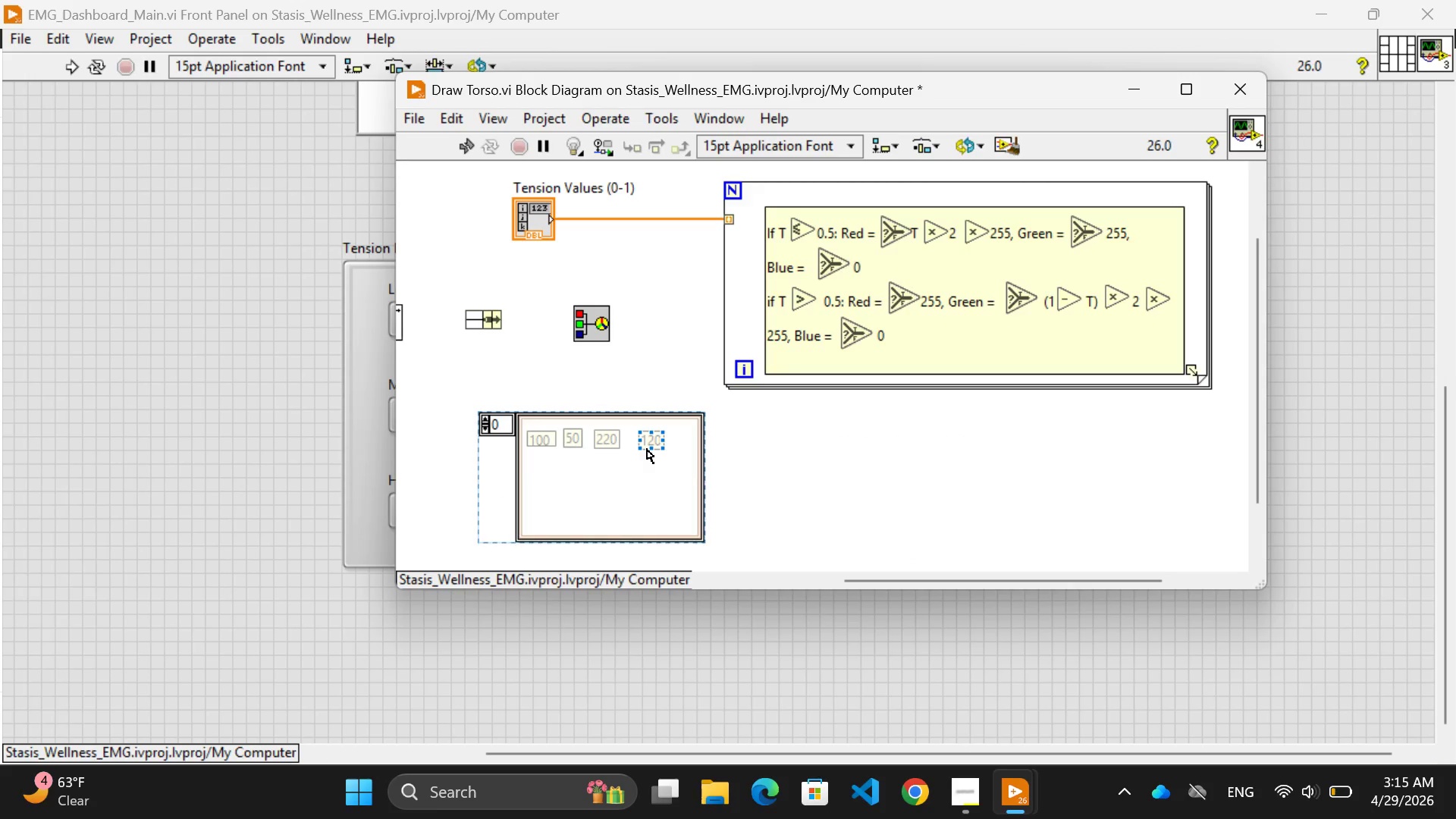 
key(Backspace)
 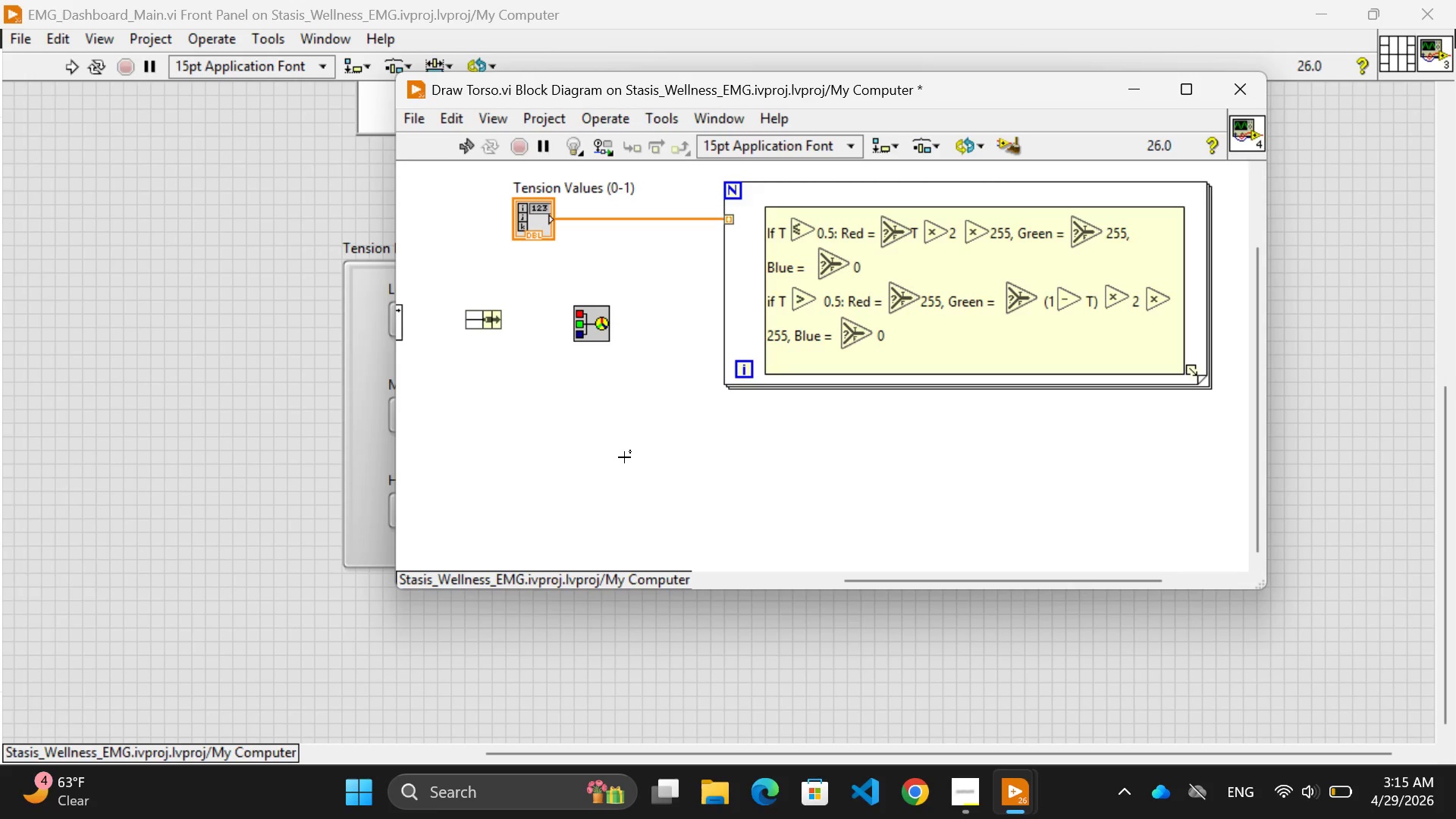 
key(Control+Z)
 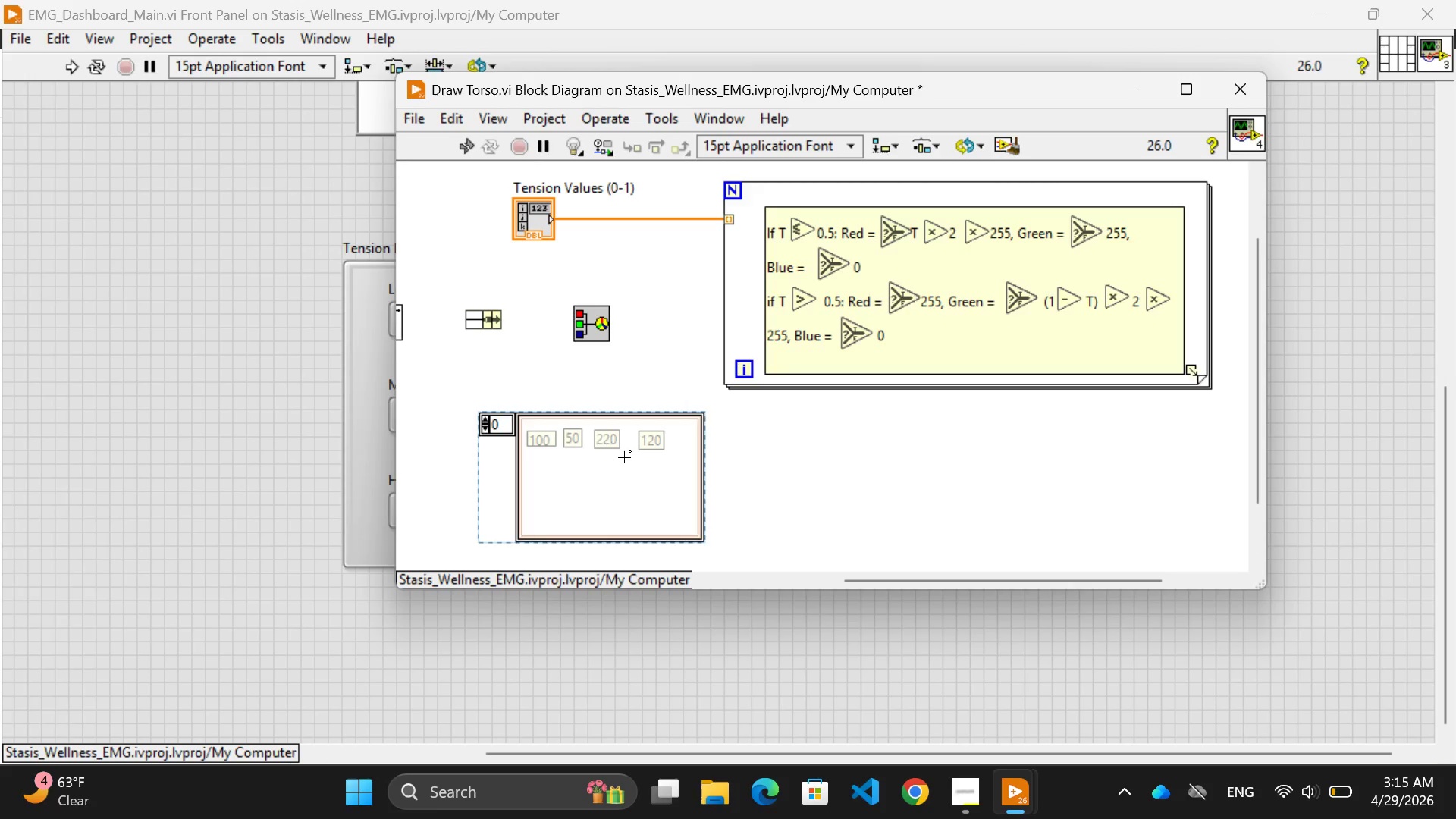 
key(Control+Z)
 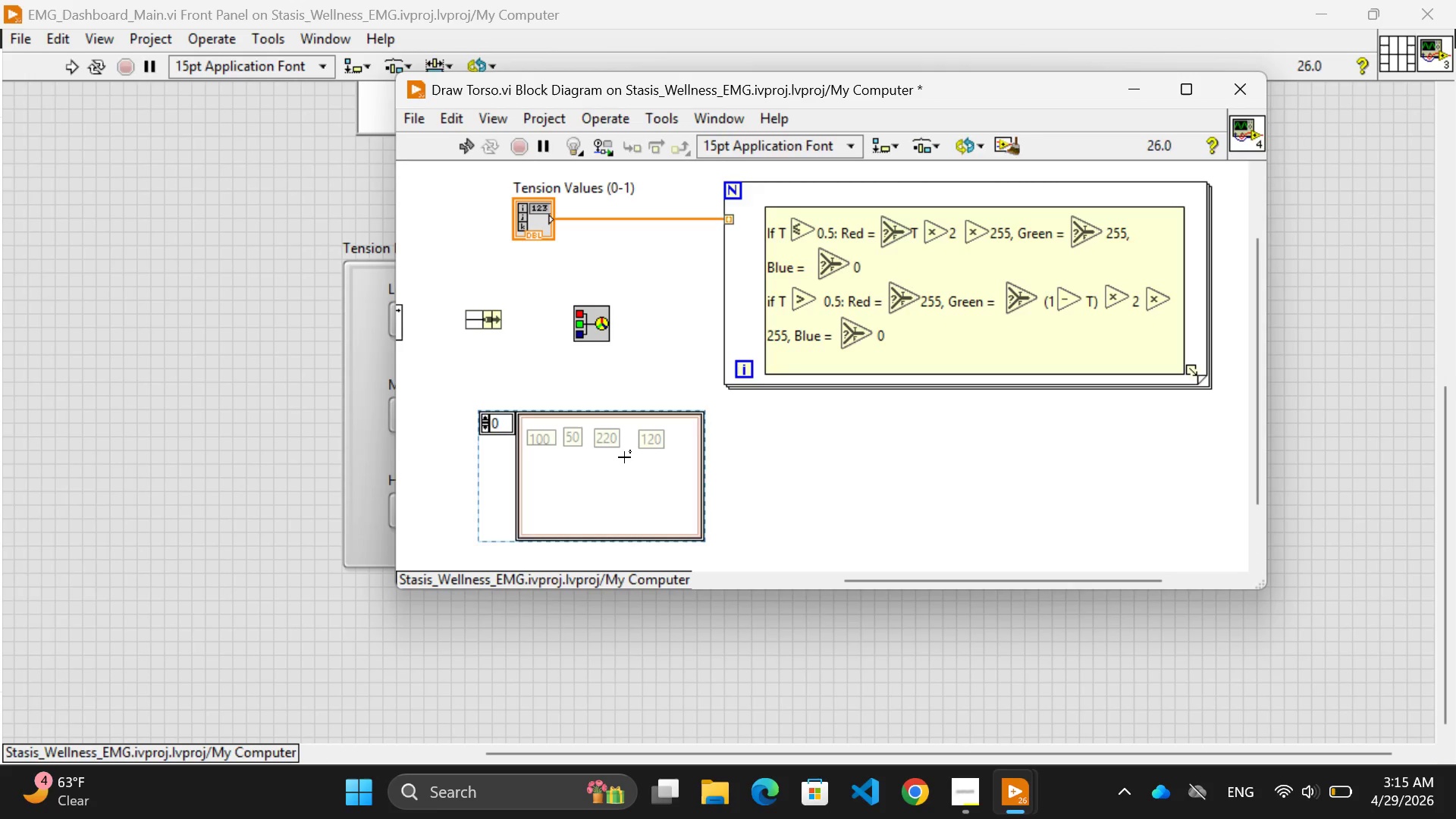 
key(Control+Z)
 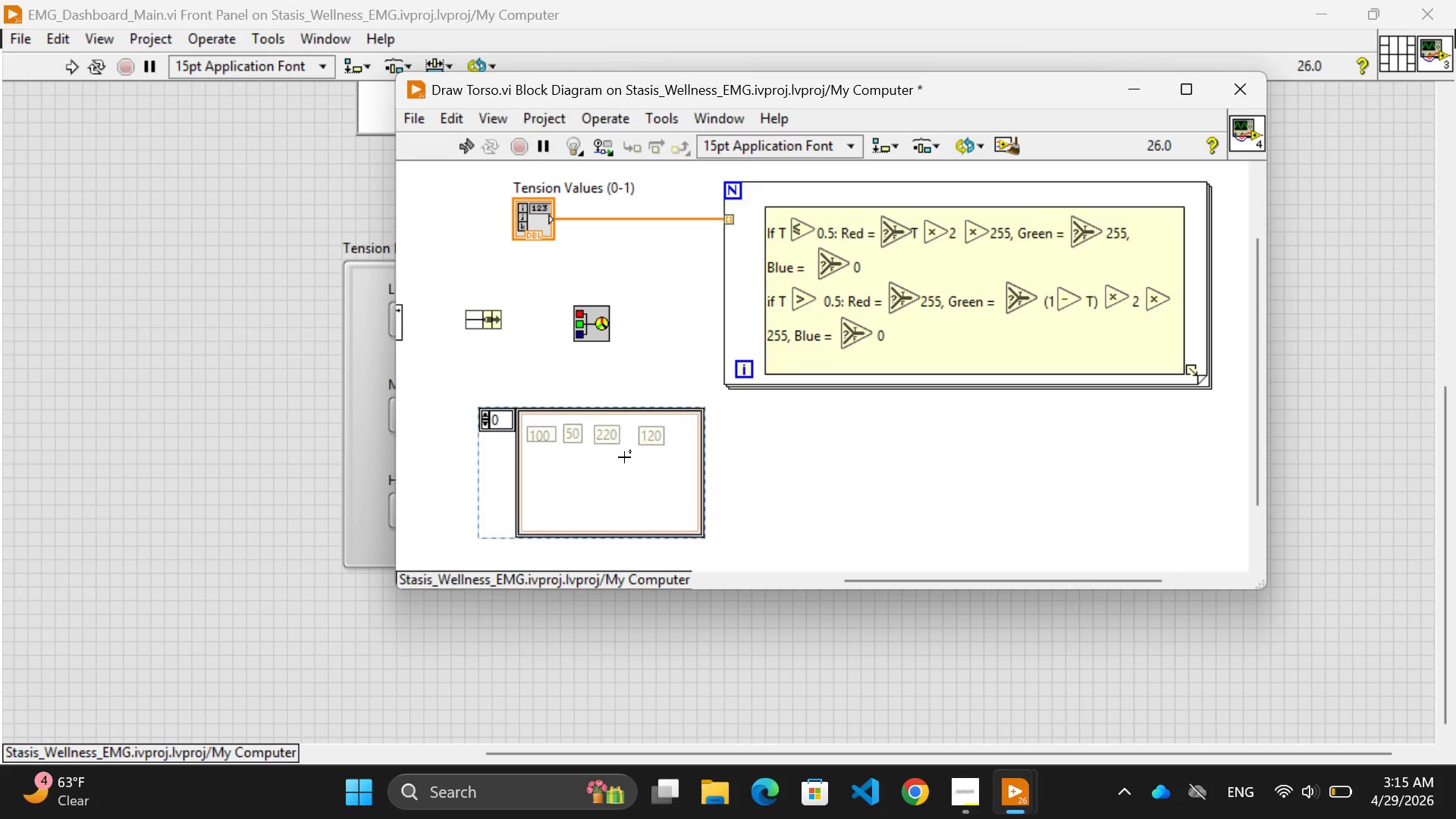 
key(Control+Z)
 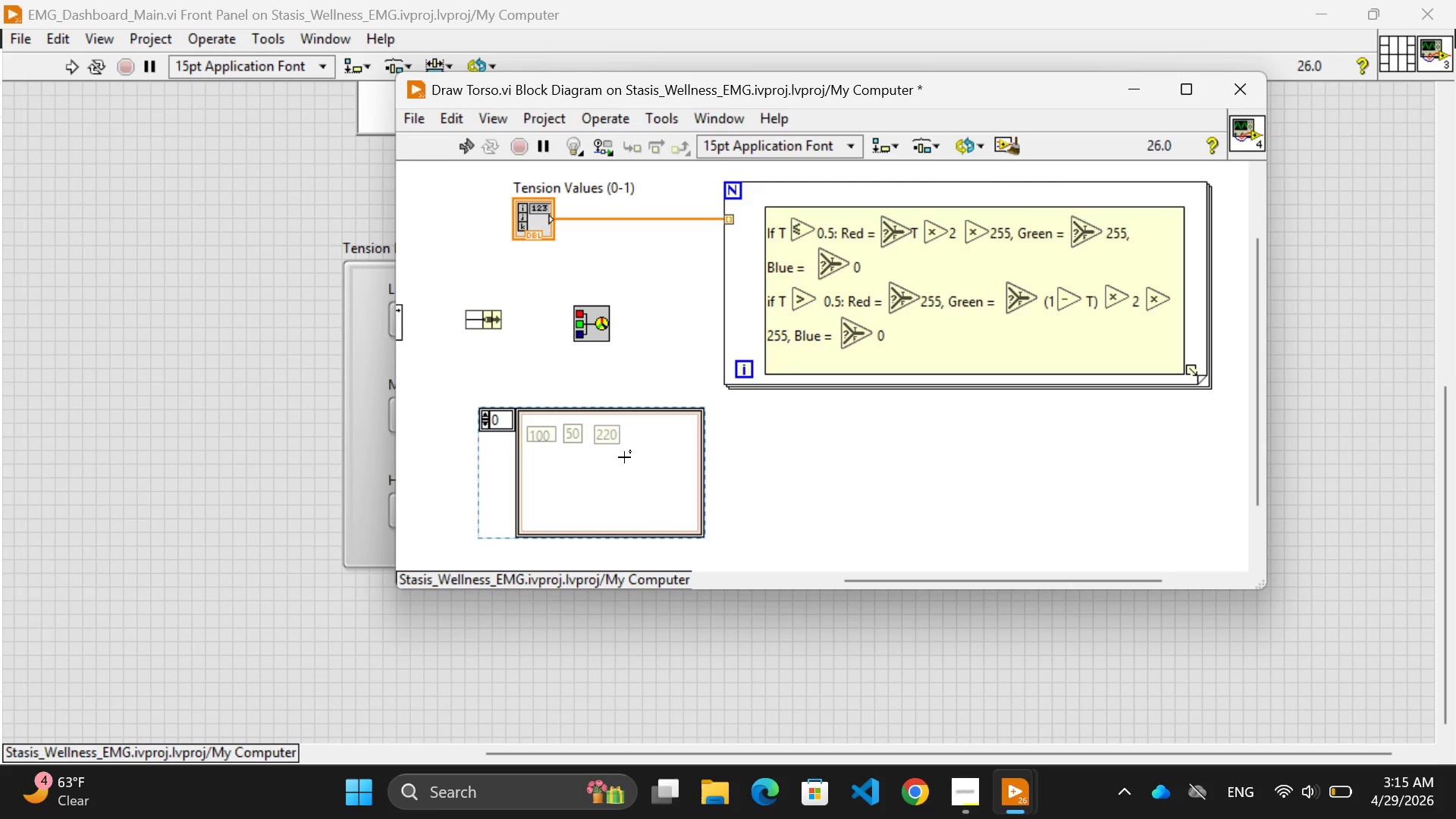 
key(Control+Z)
 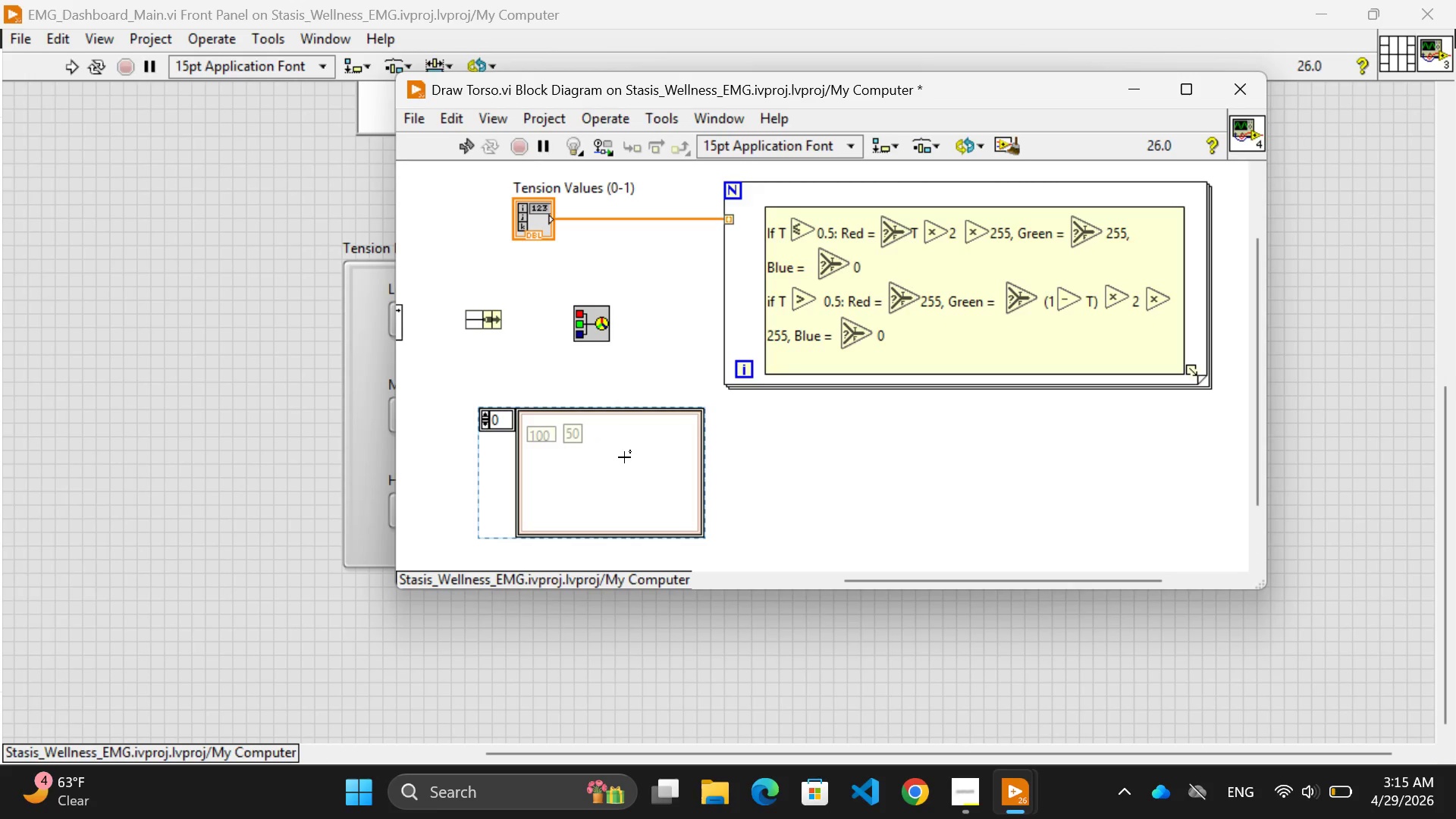 
key(Control+Z)
 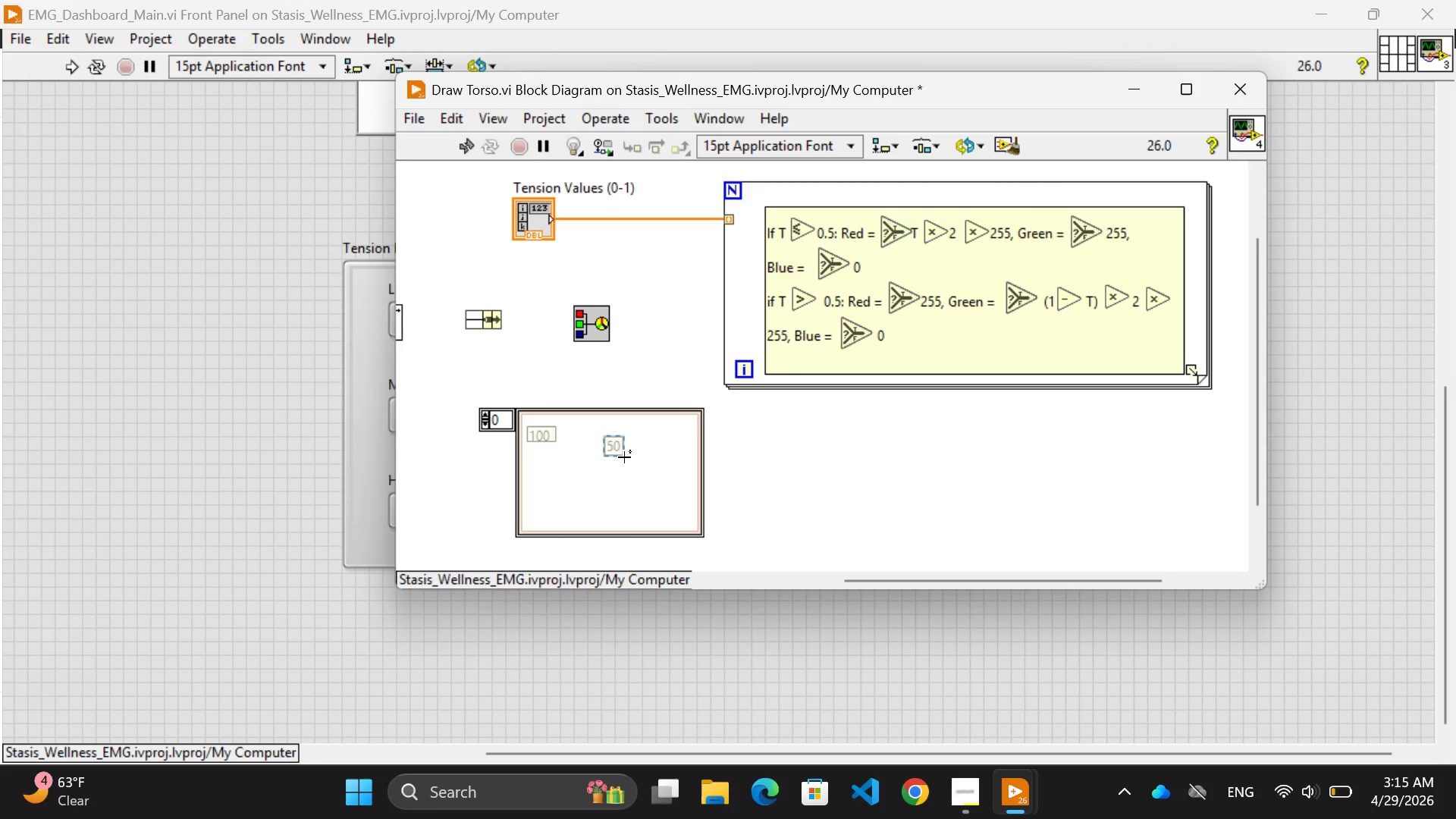 
key(Control+Z)